 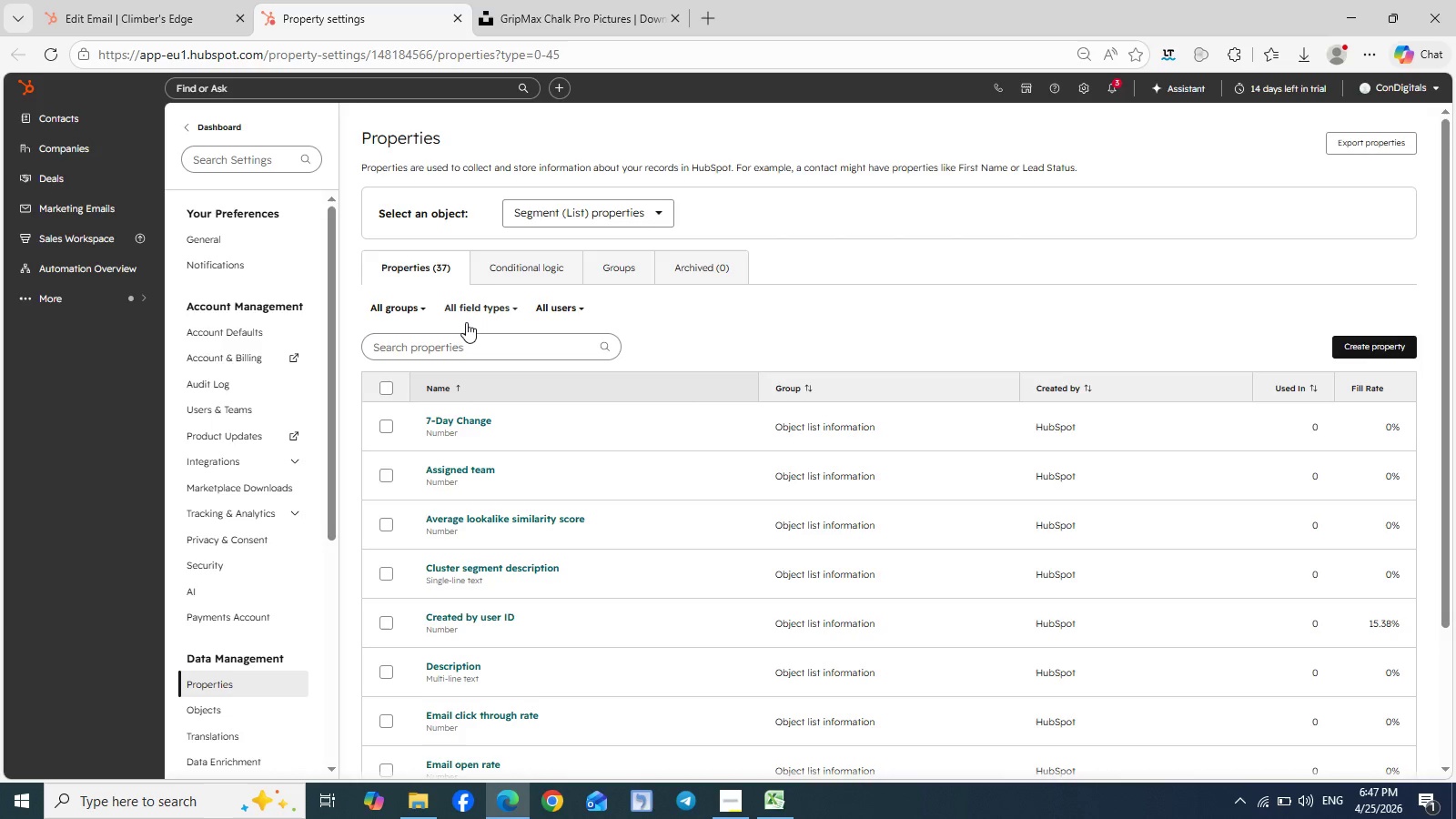 
left_click([136, 295])
 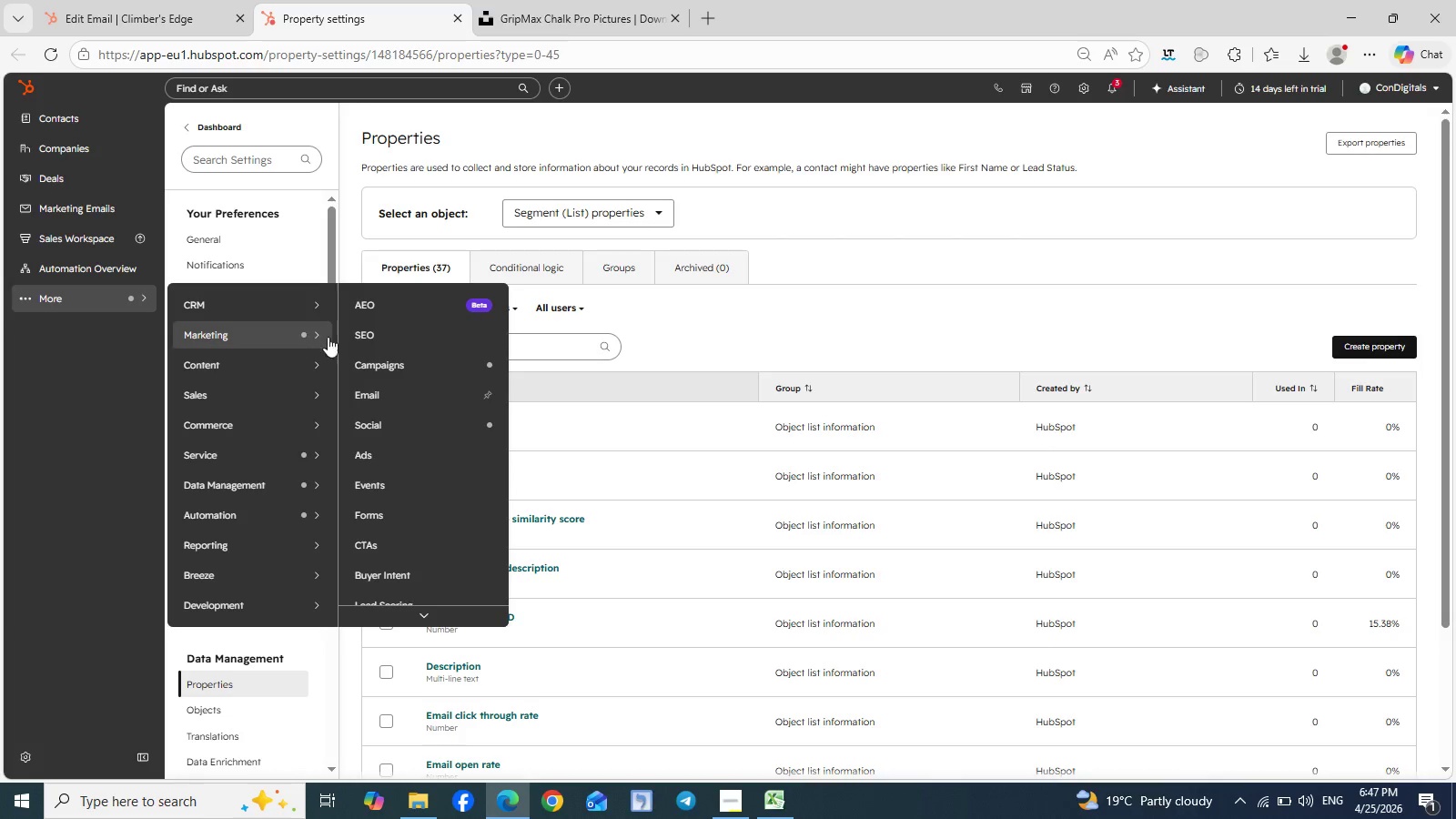 
mouse_move([346, 335])
 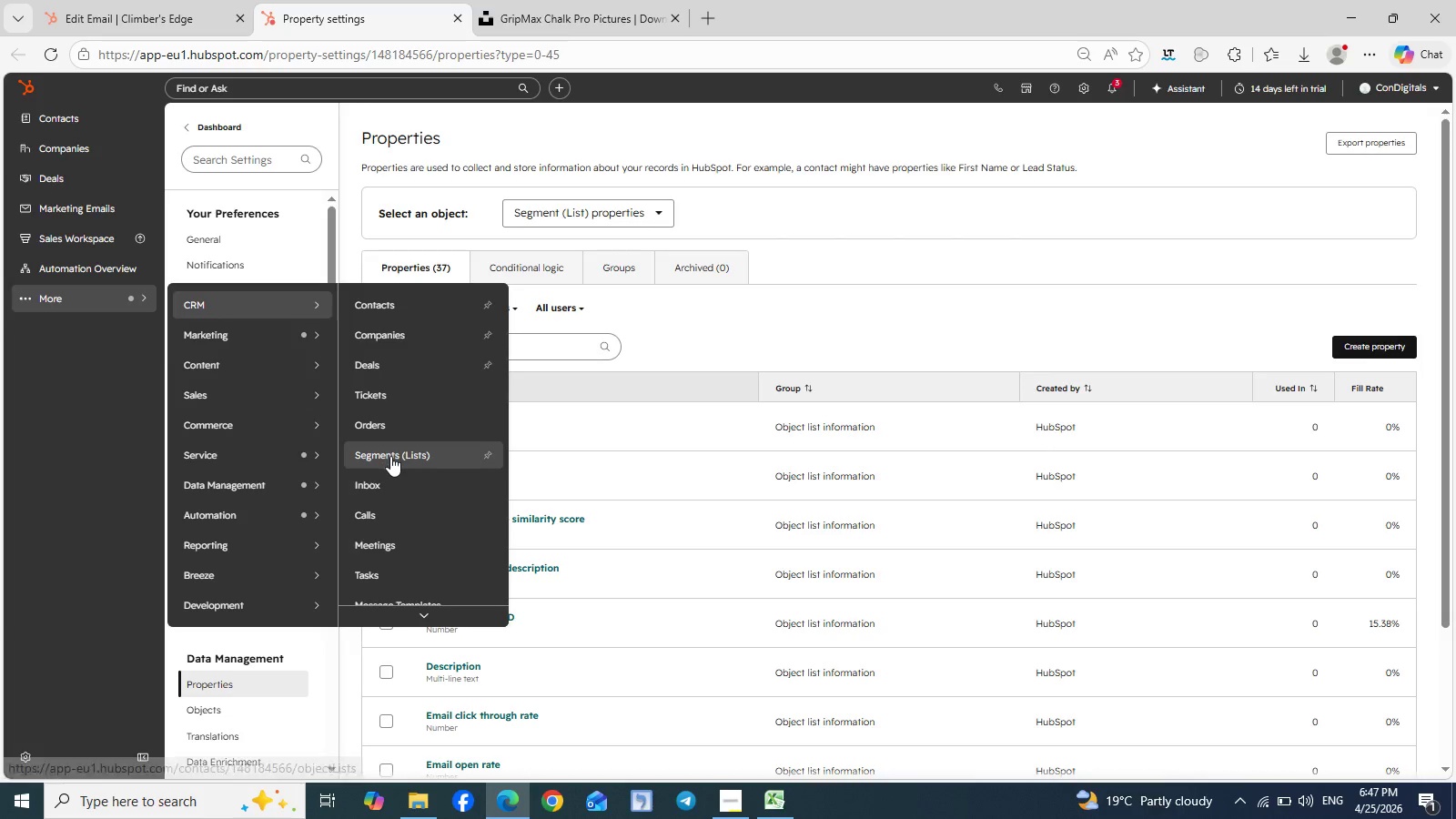 
left_click([390, 456])
 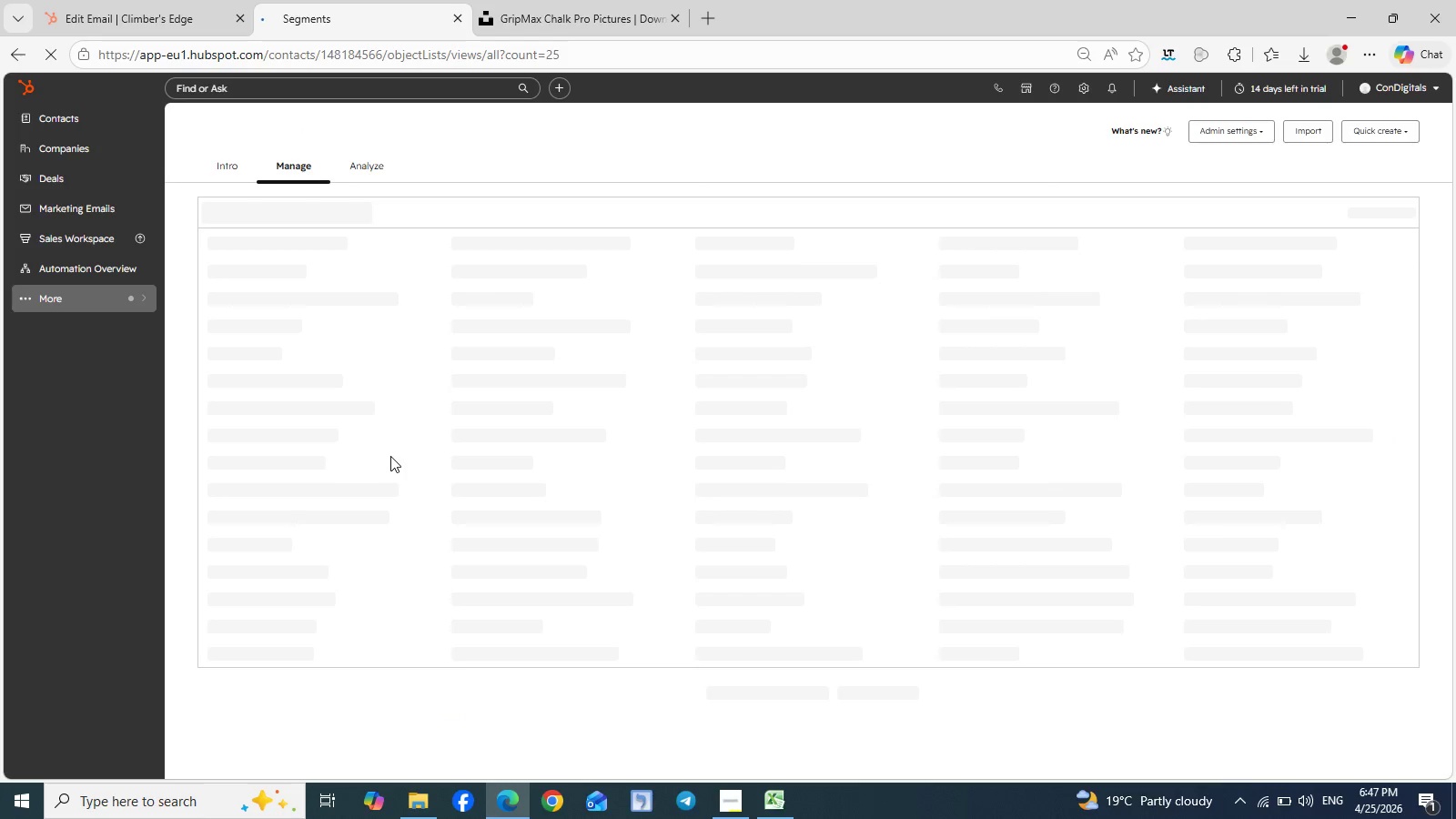 
wait(9.61)
 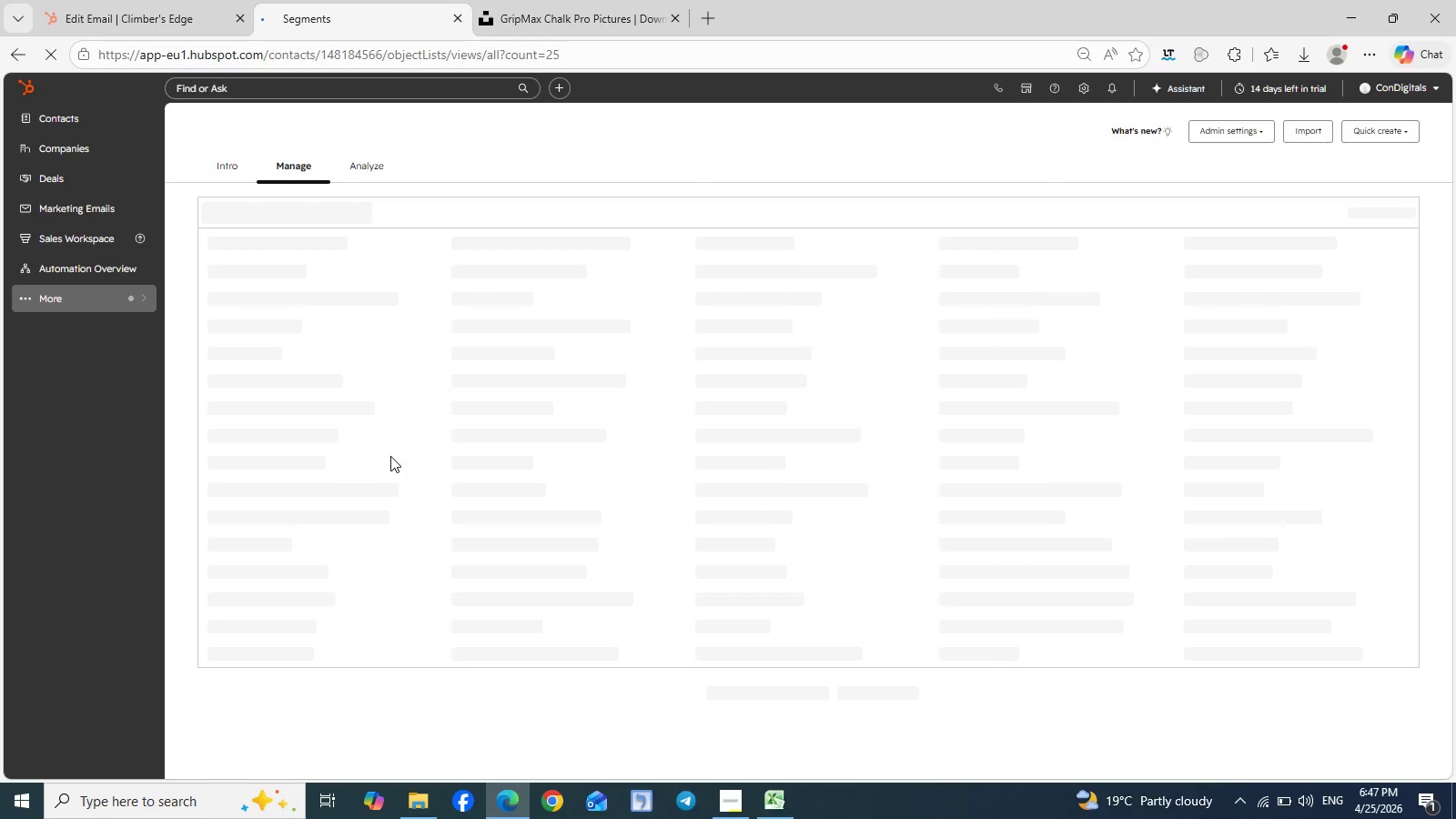 
left_click([274, 349])
 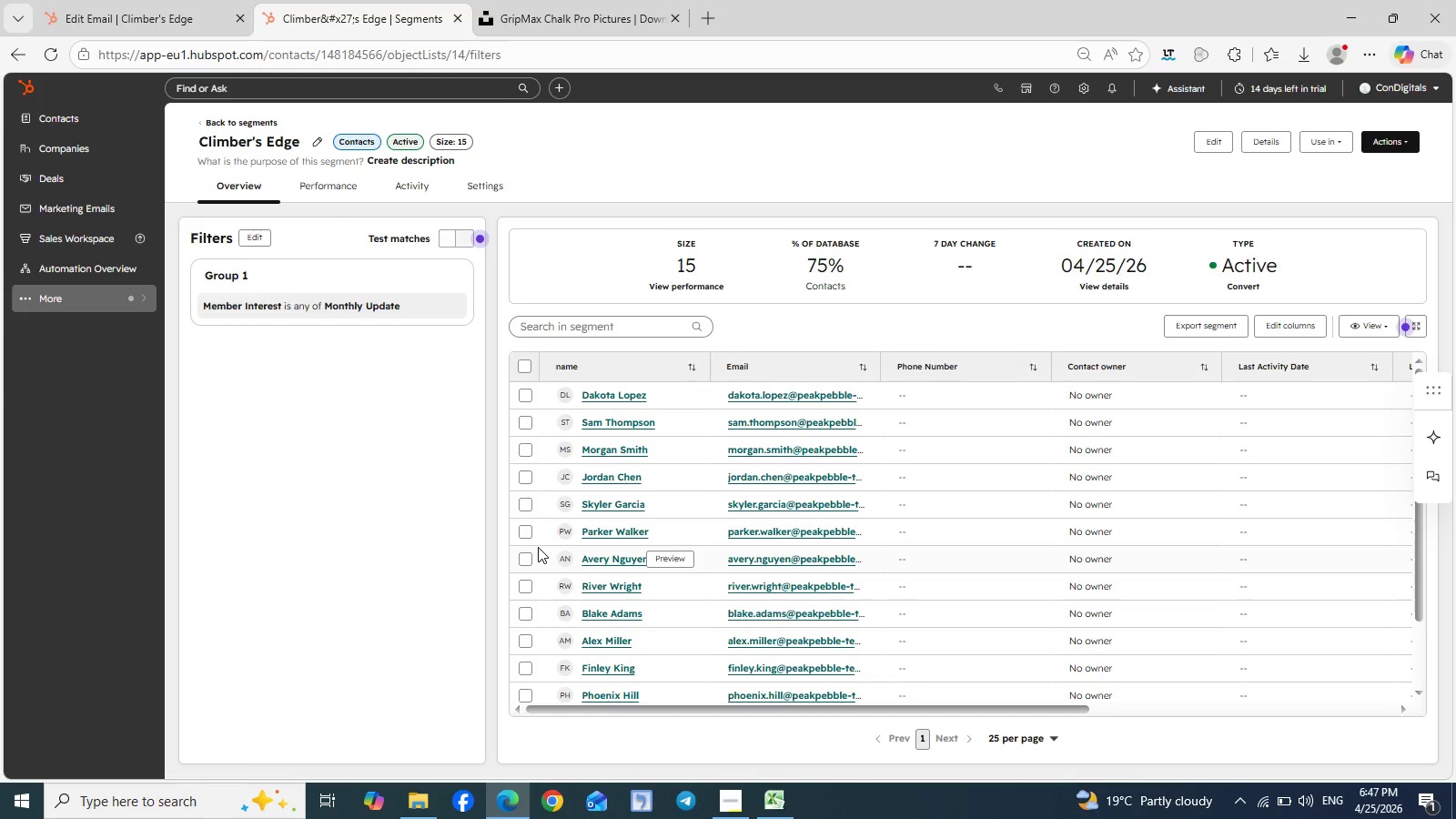 
wait(13.56)
 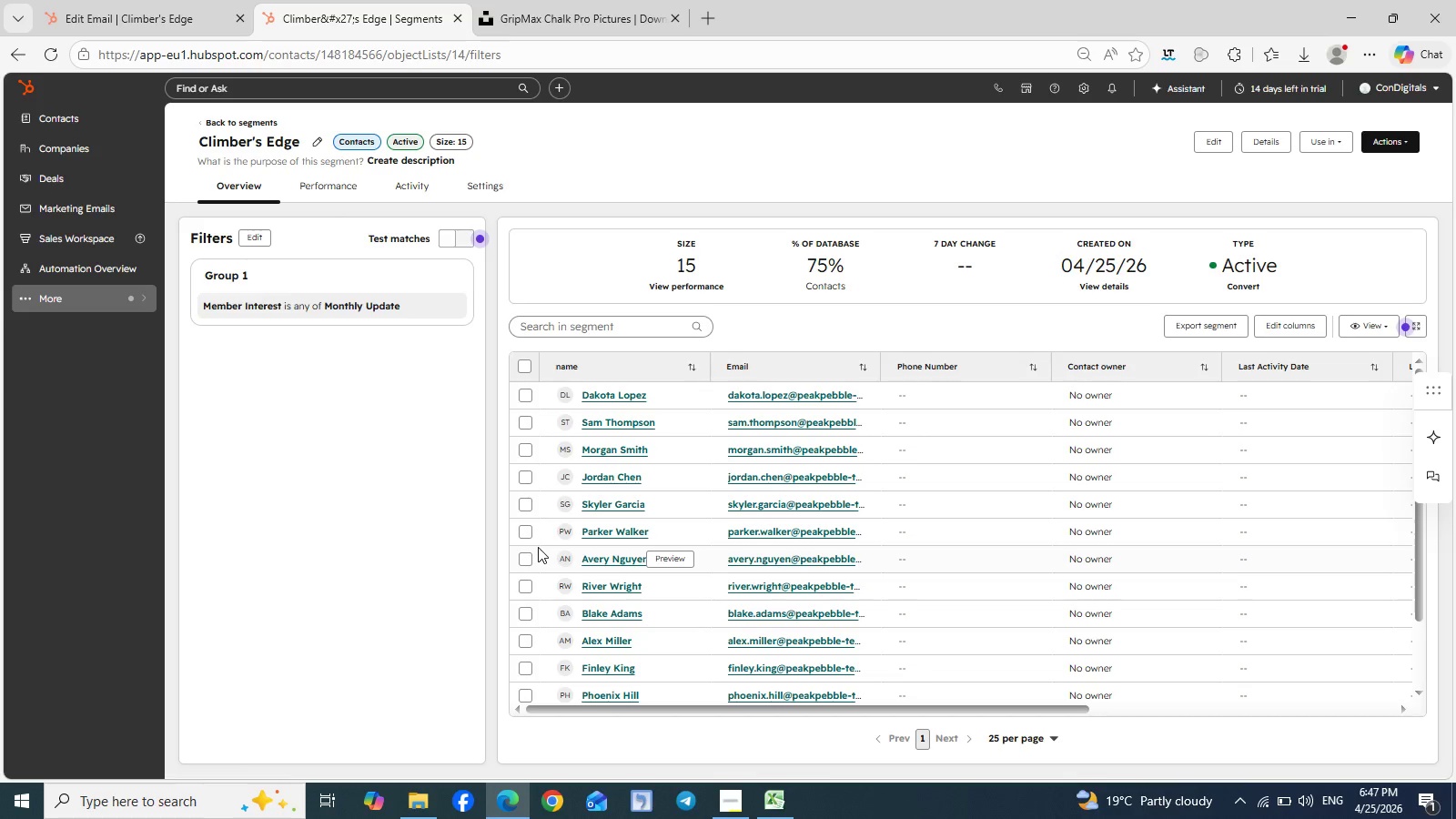 
hold_key(key=ShiftLeft, duration=1.14)
 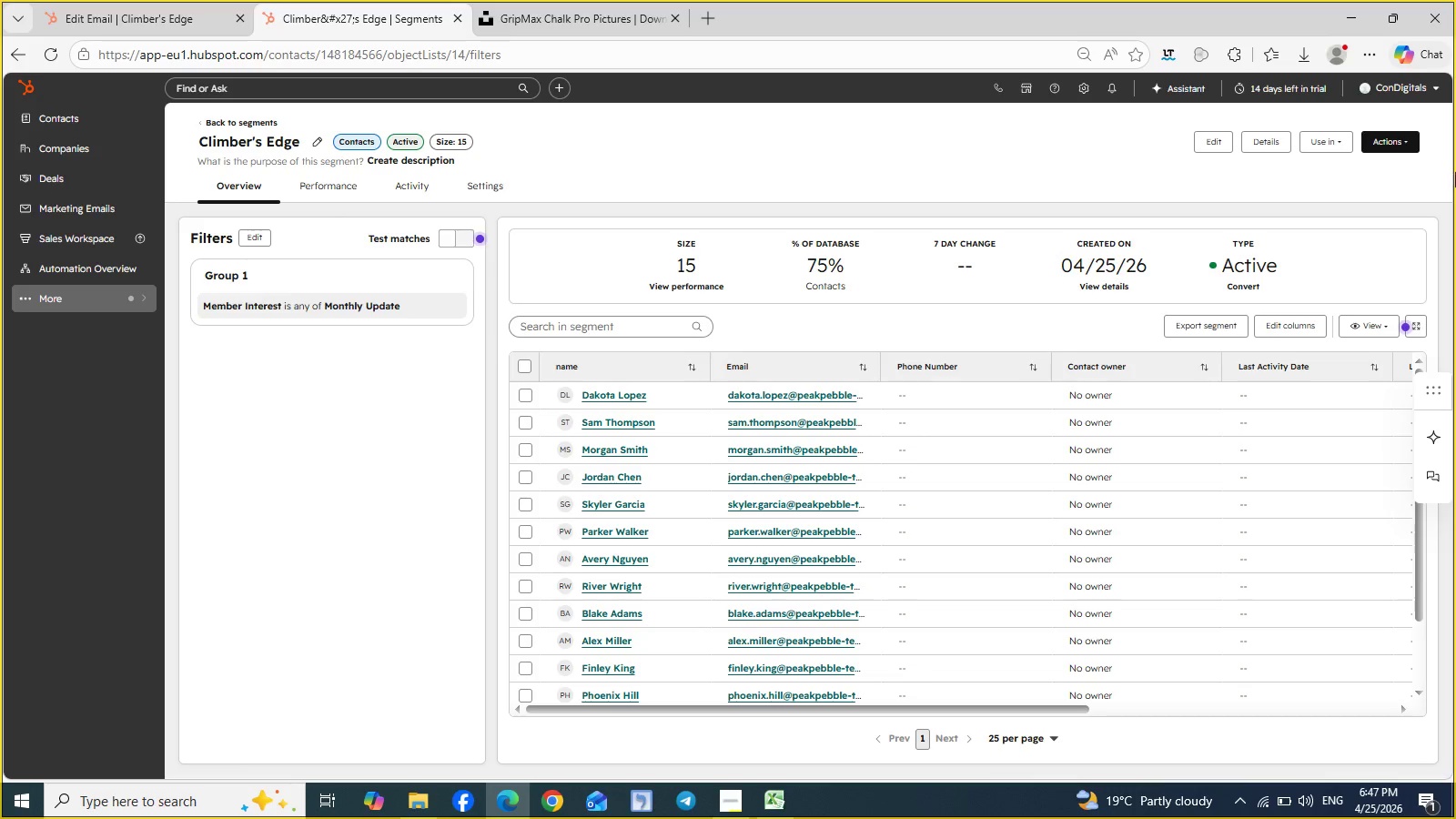 
hold_key(key=MetaLeft, duration=0.88)
 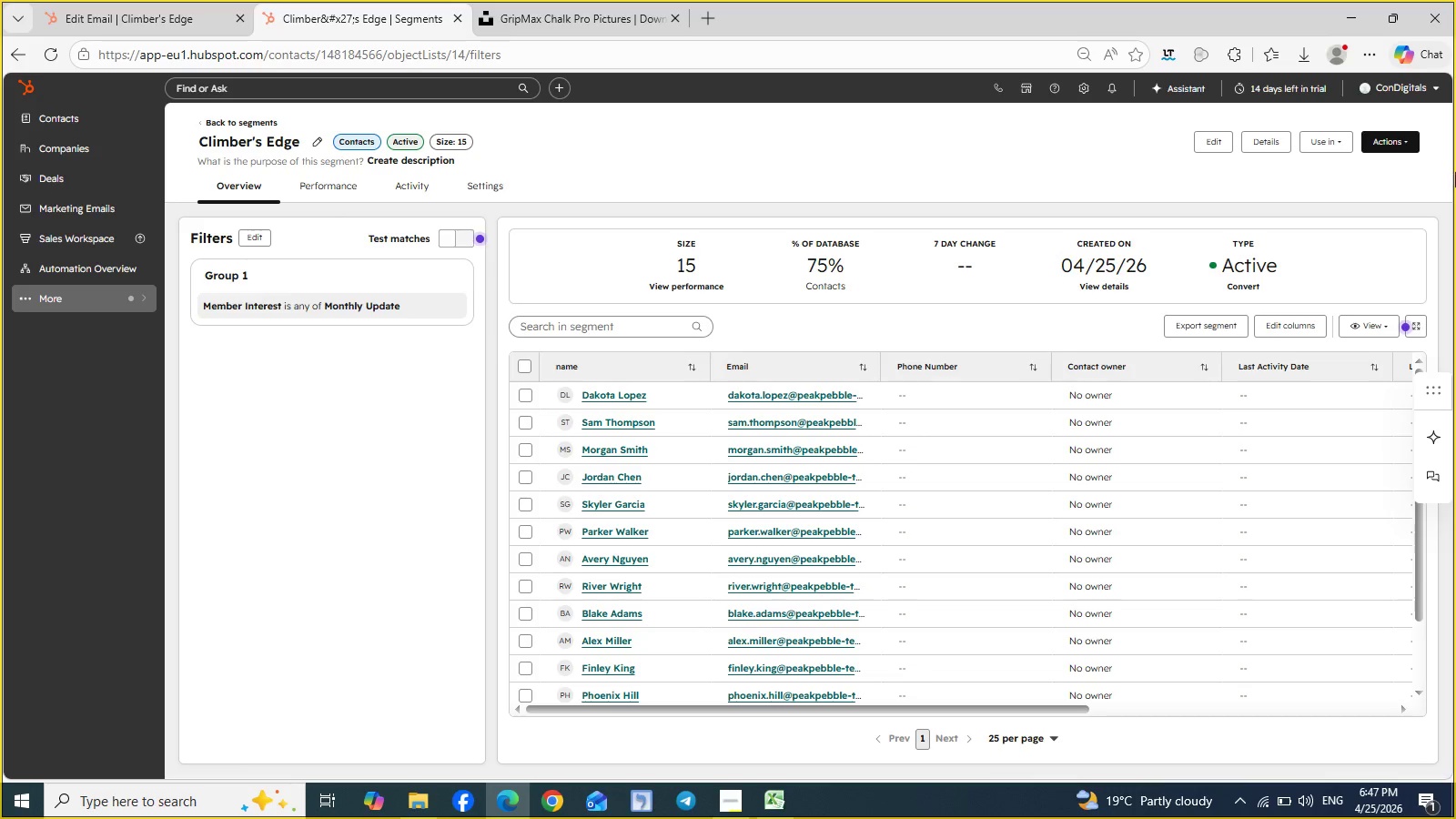 
hold_key(key=S, duration=0.36)
 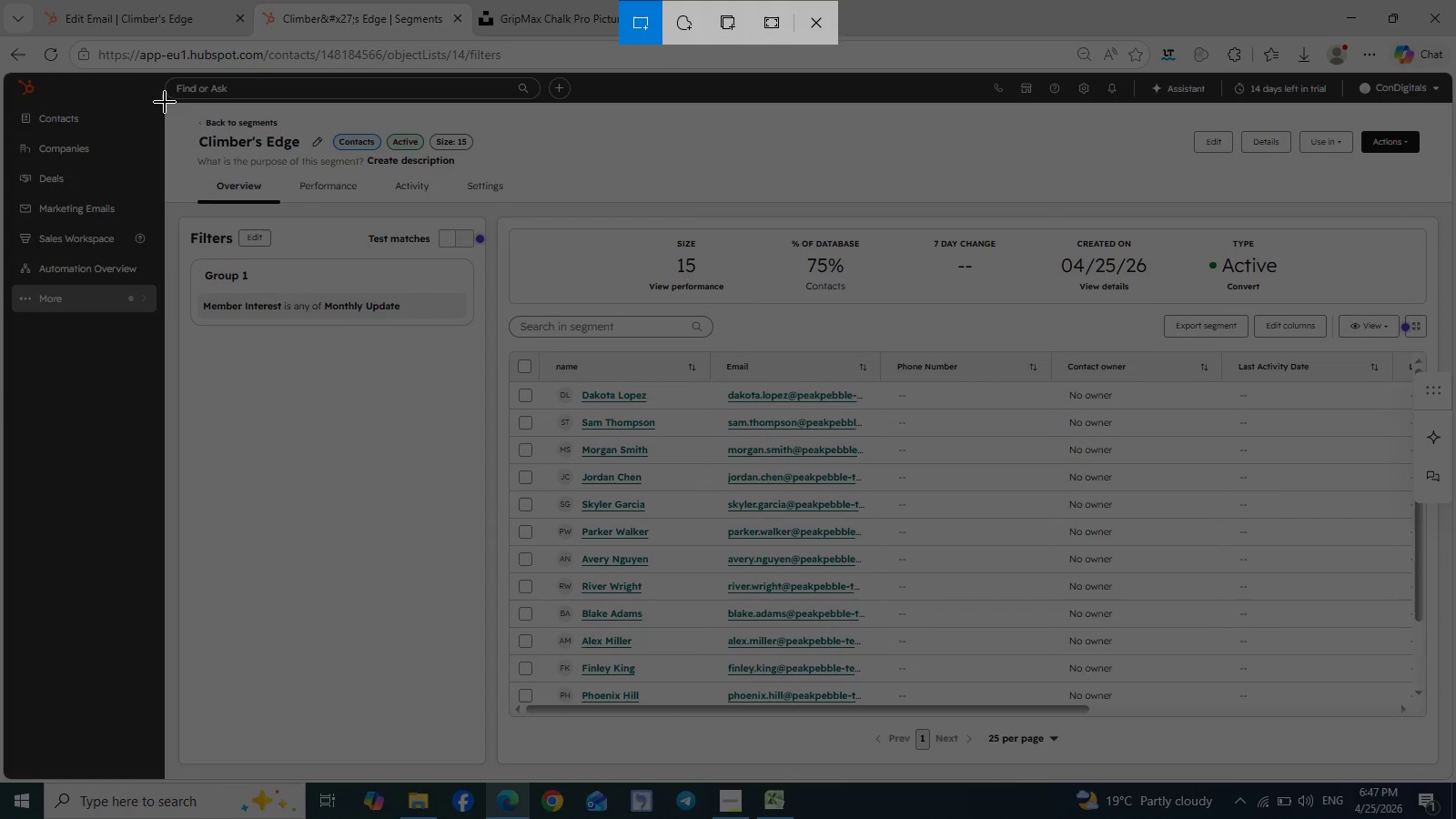 
left_click_drag(start_coordinate=[162, 102], to_coordinate=[1436, 769])
 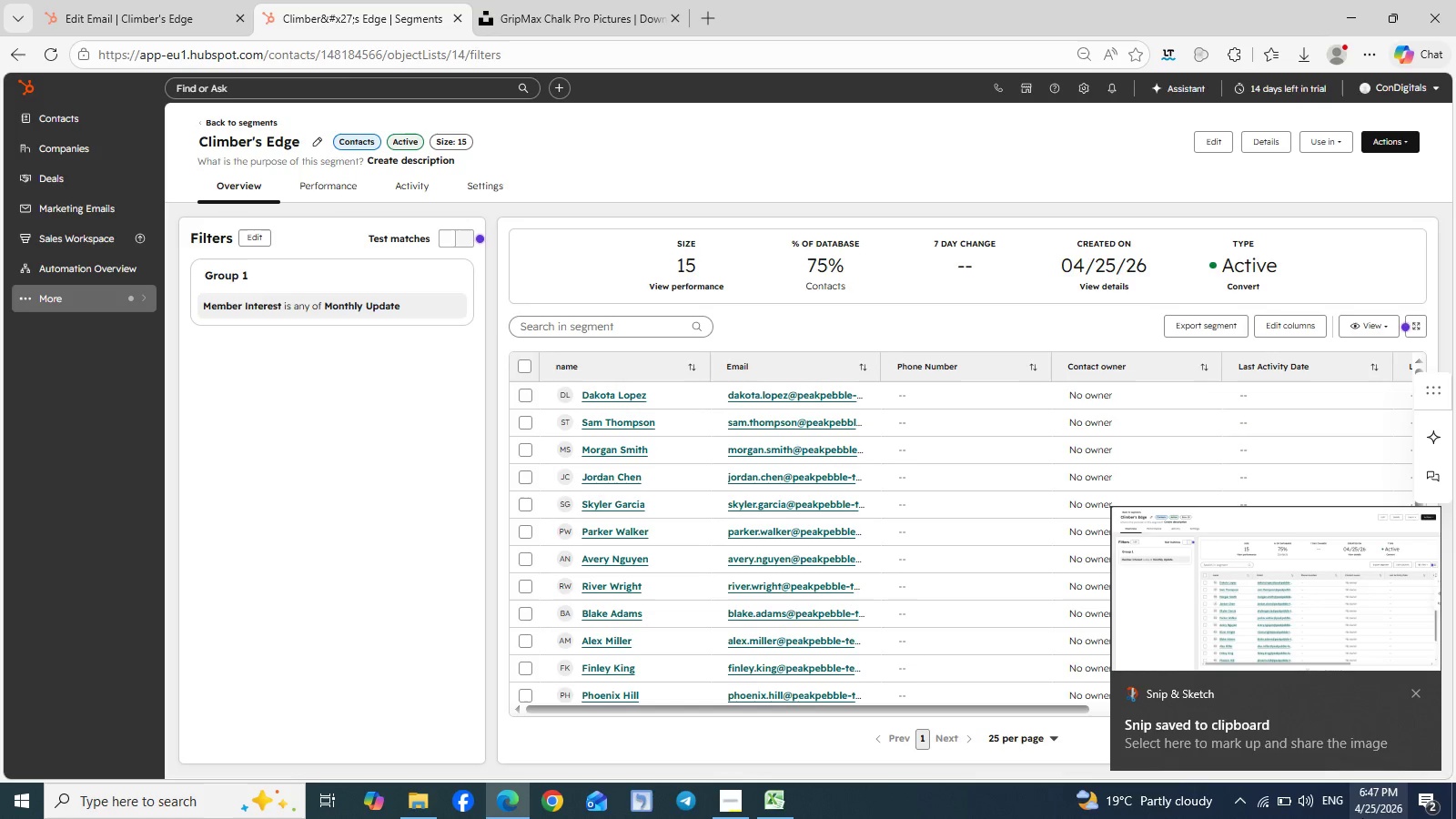 
left_click([1287, 640])
 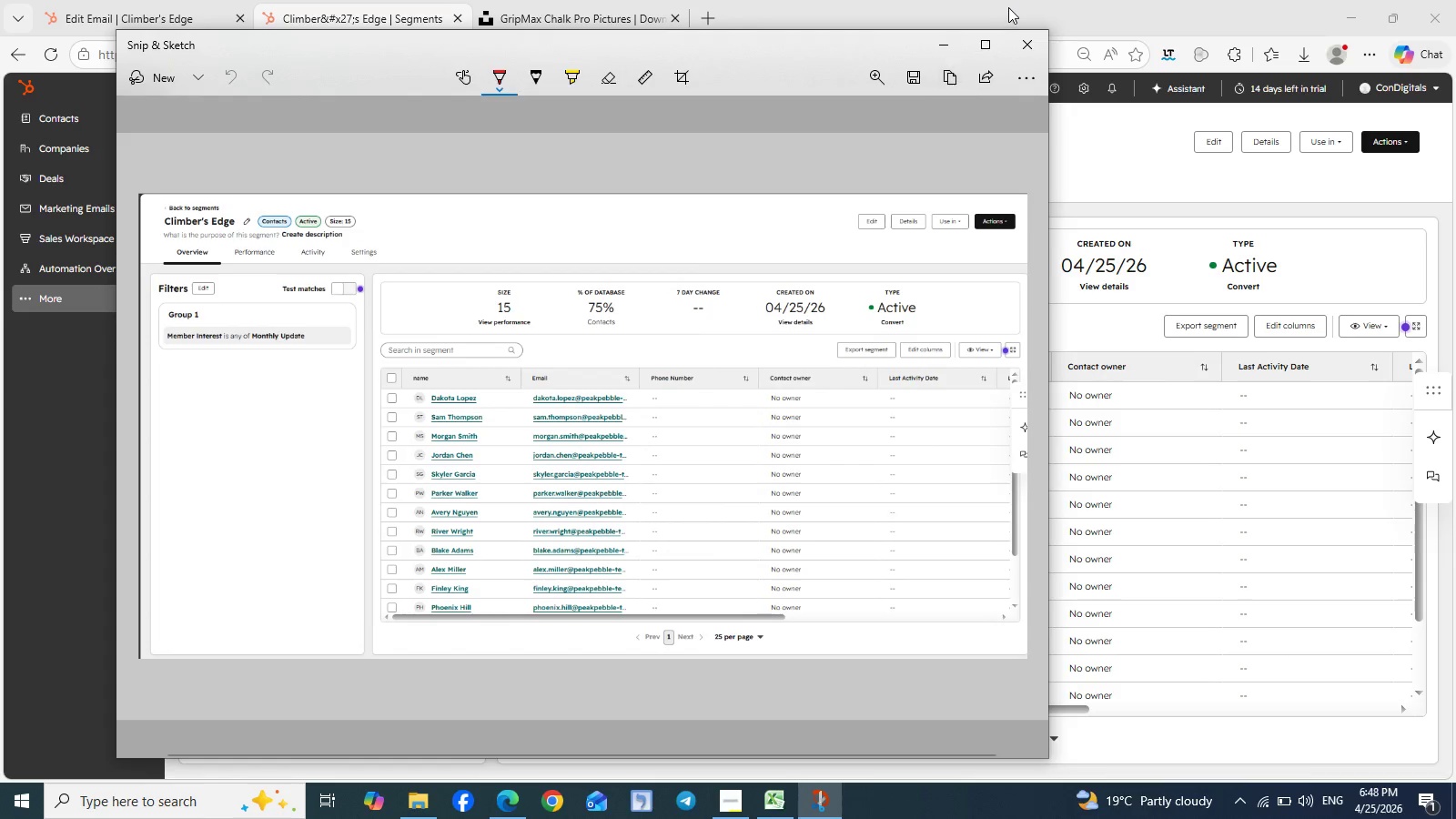 
wait(5.98)
 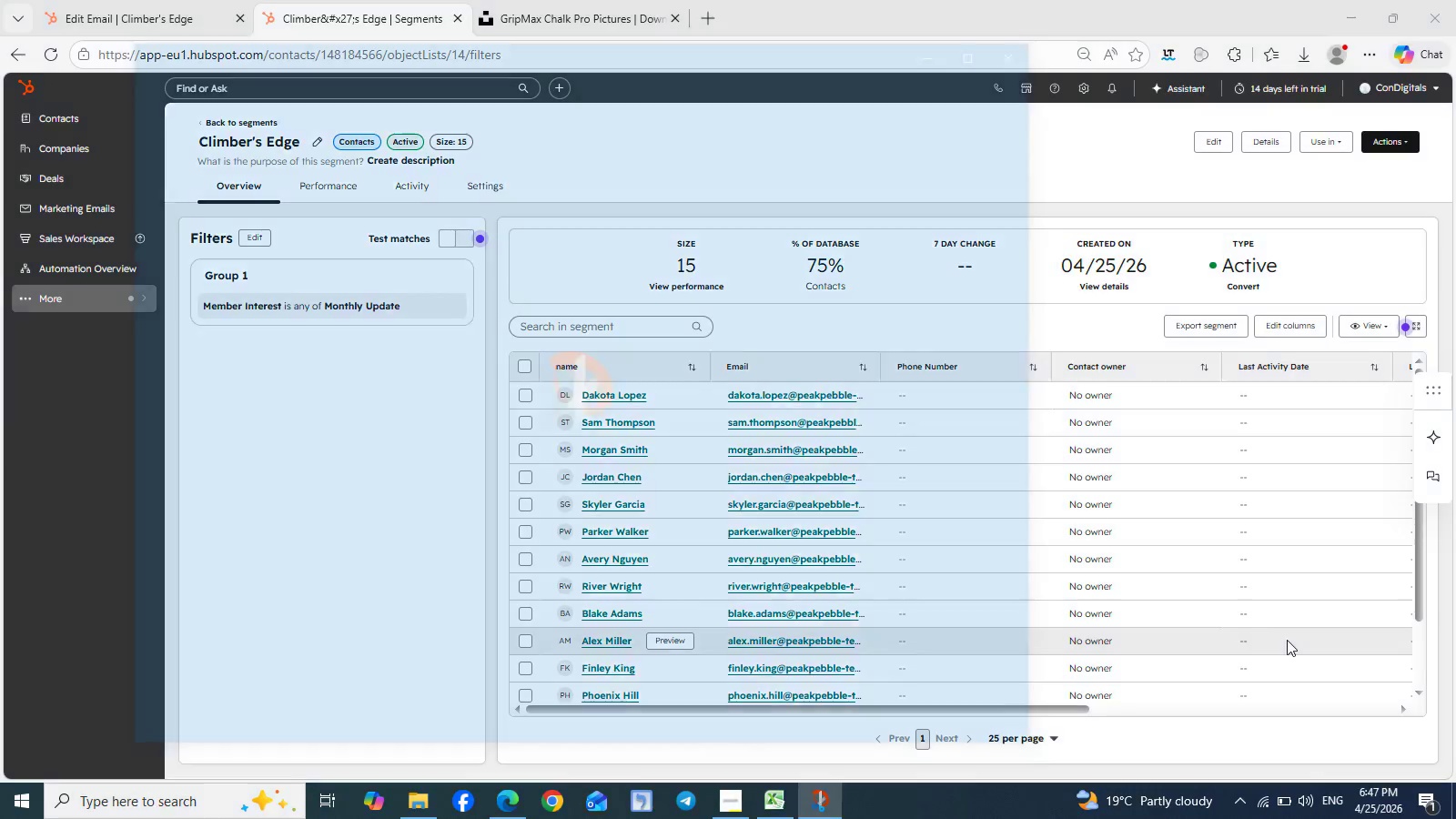 
left_click([914, 73])
 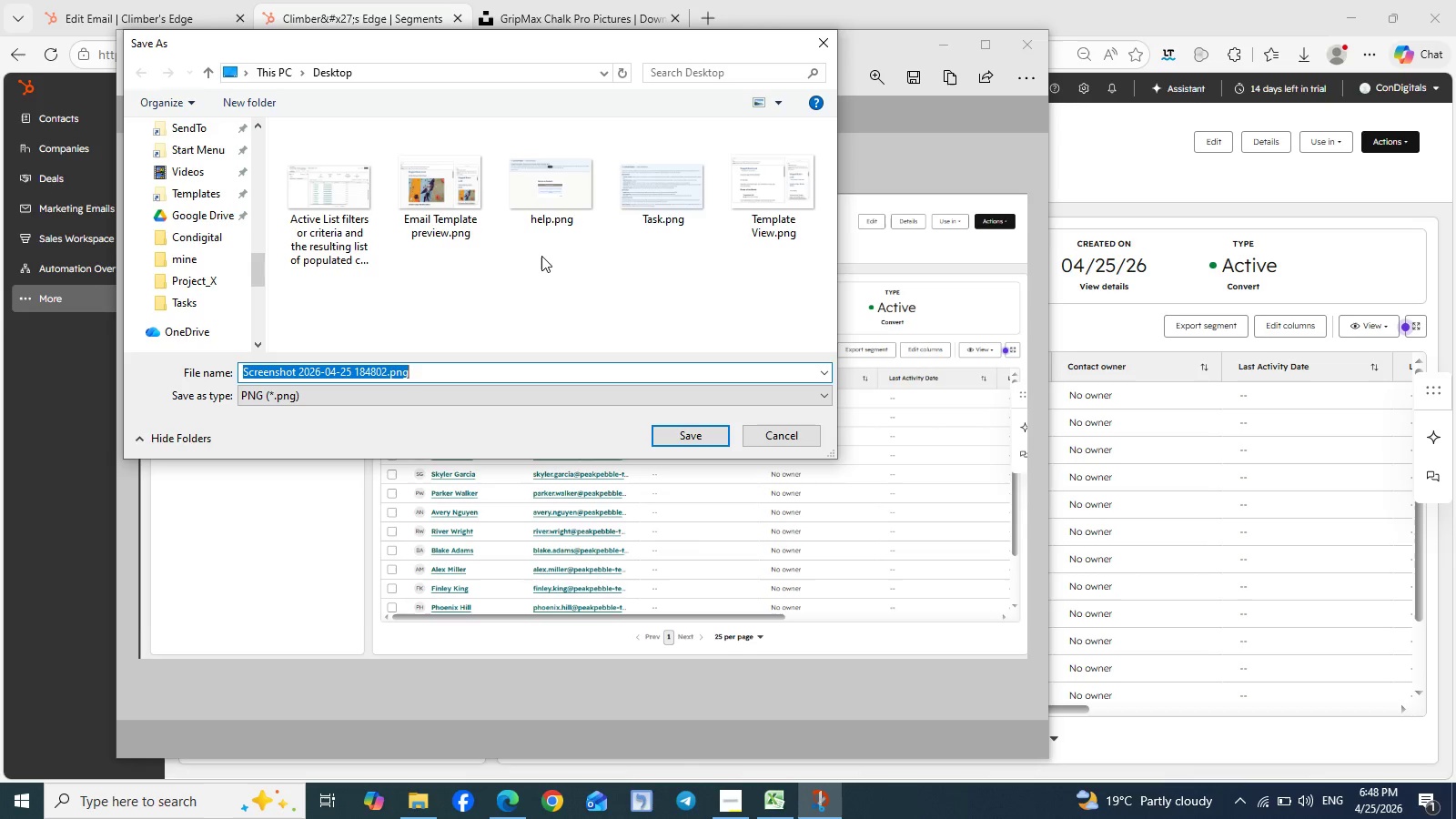 
wait(22.33)
 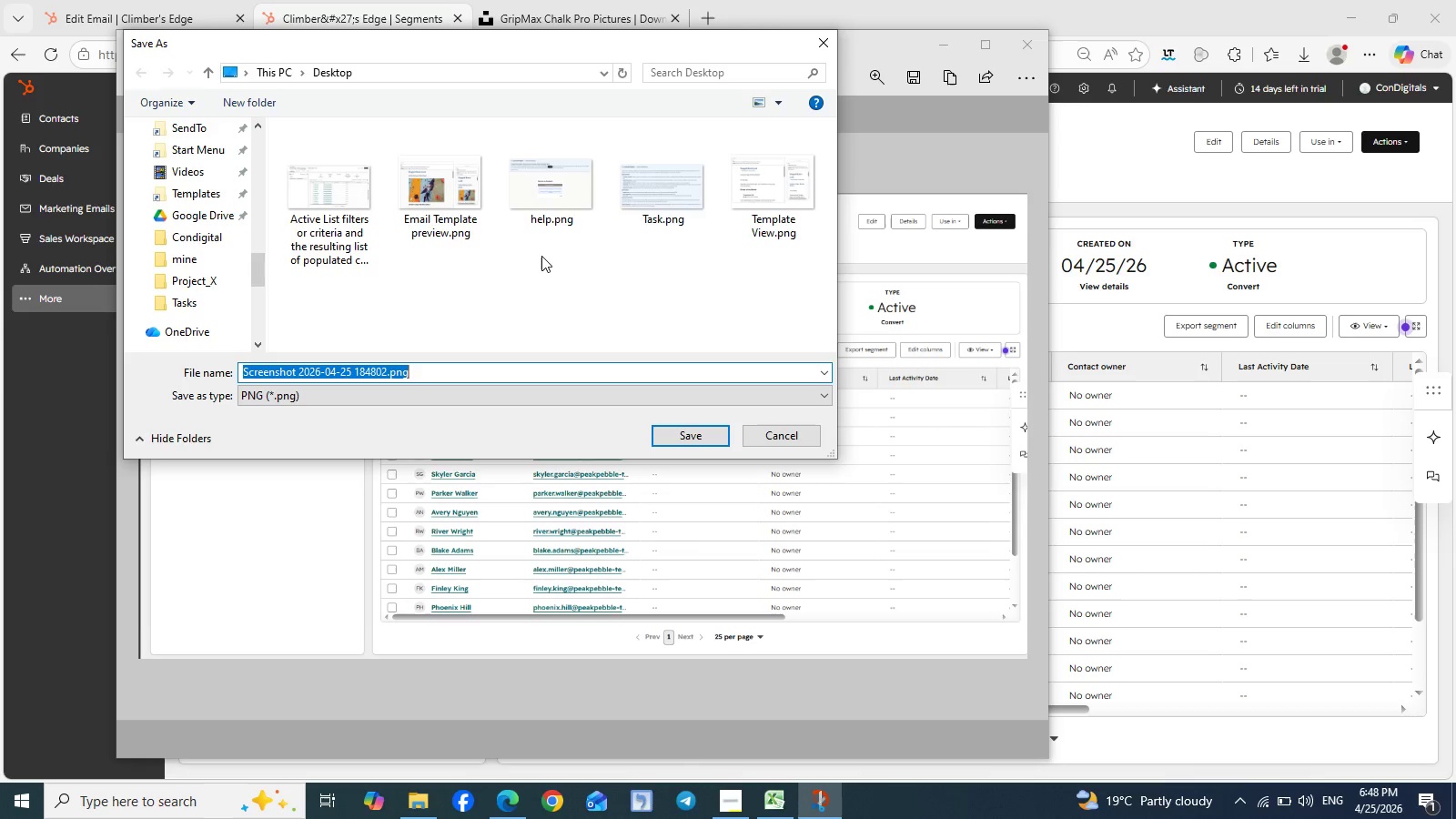 
left_click([368, 218])
 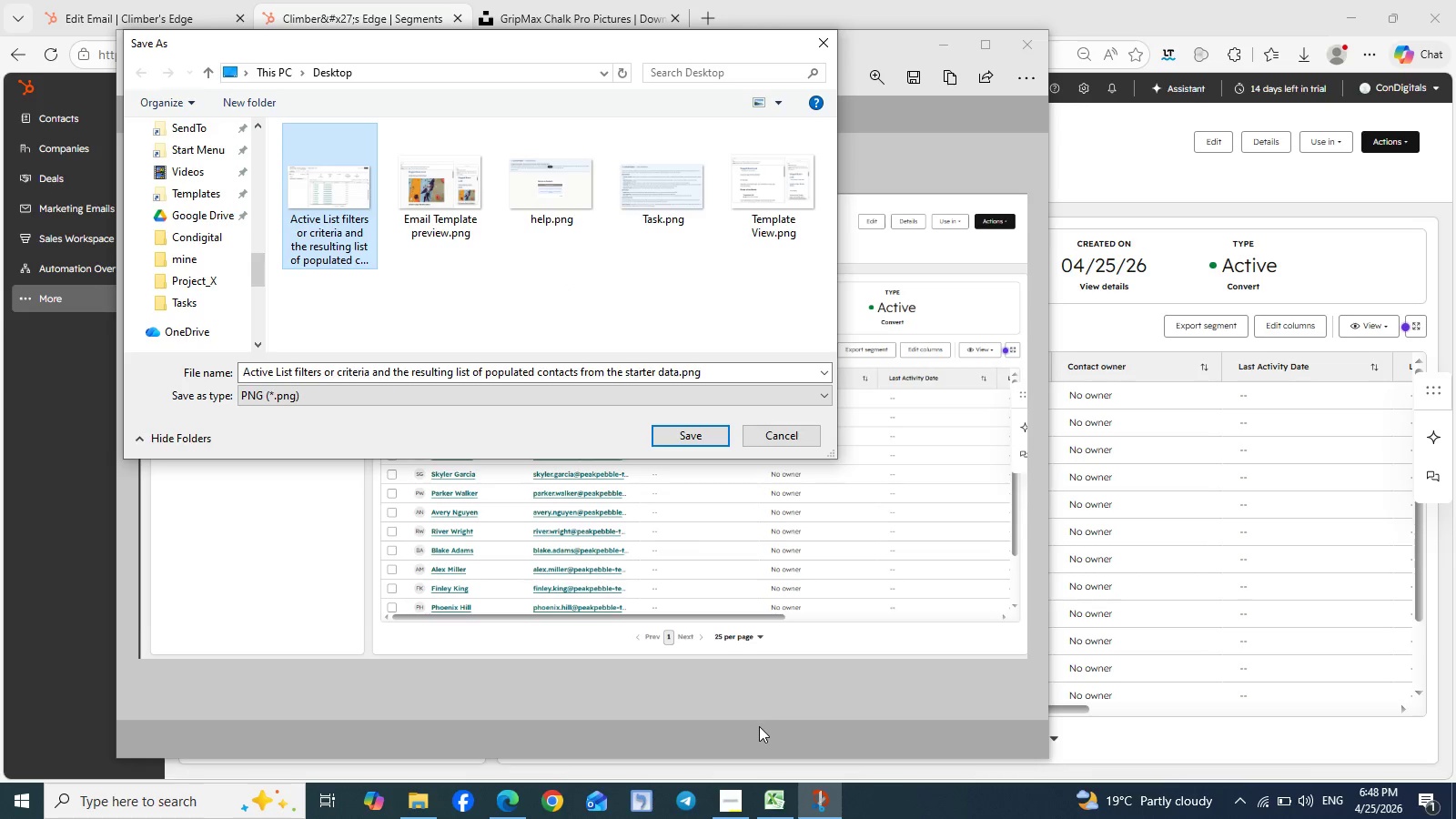 
left_click([720, 808])